 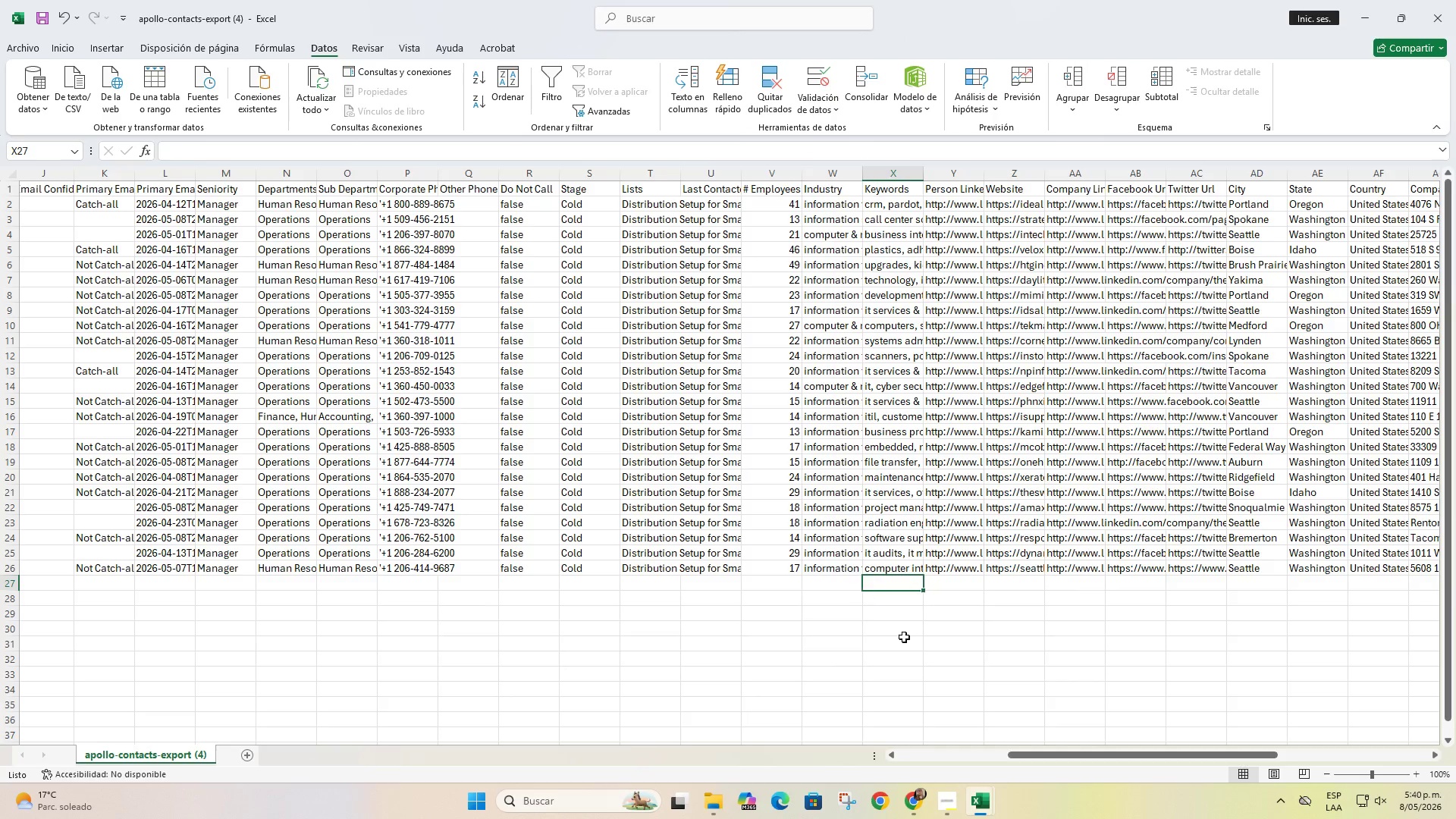 
left_click_drag(start_coordinate=[1039, 758], to_coordinate=[1165, 742])
 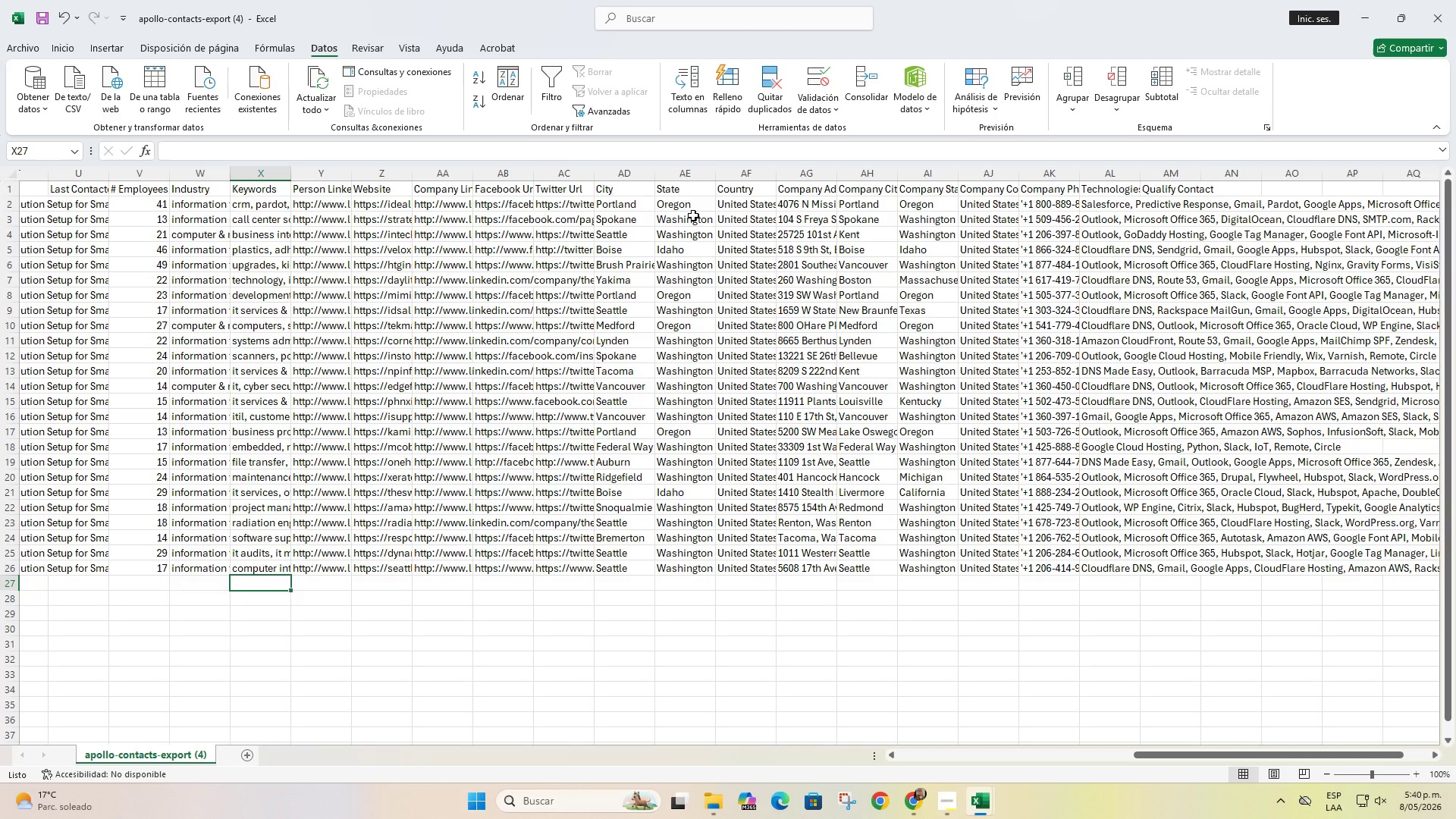 
left_click_drag(start_coordinate=[695, 203], to_coordinate=[712, 572])
 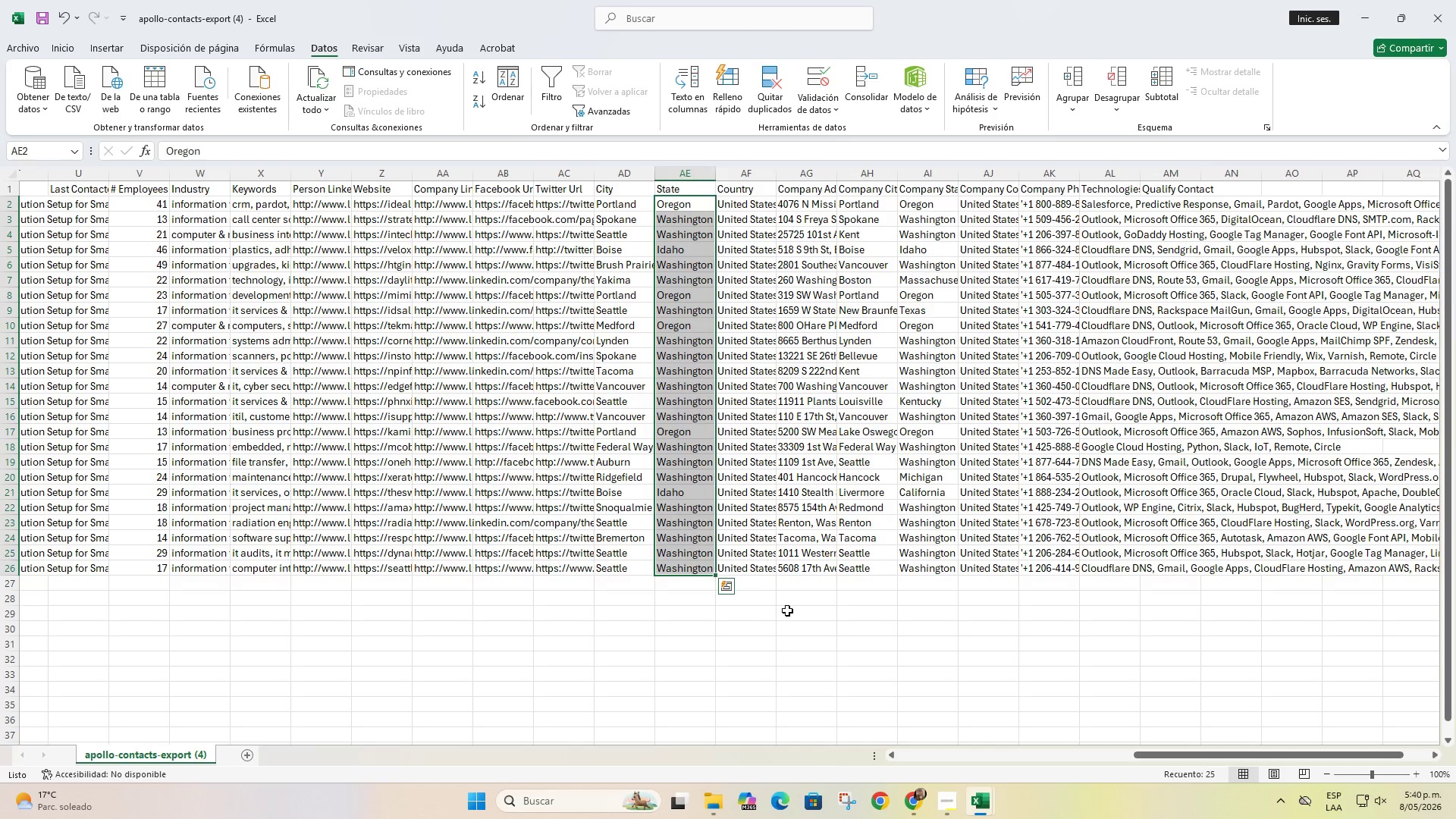 
left_click([798, 612])
 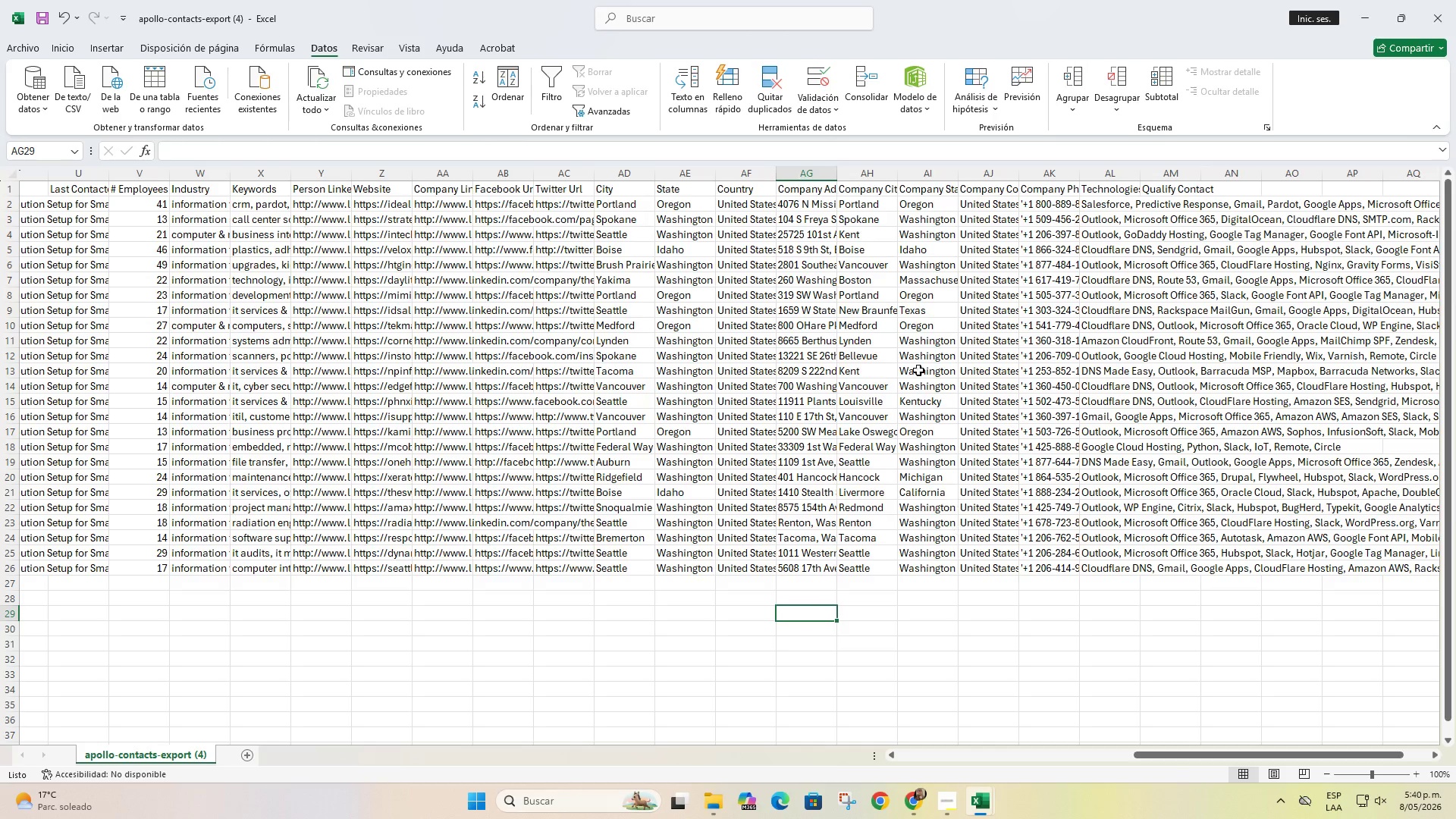 
left_click([857, 174])
 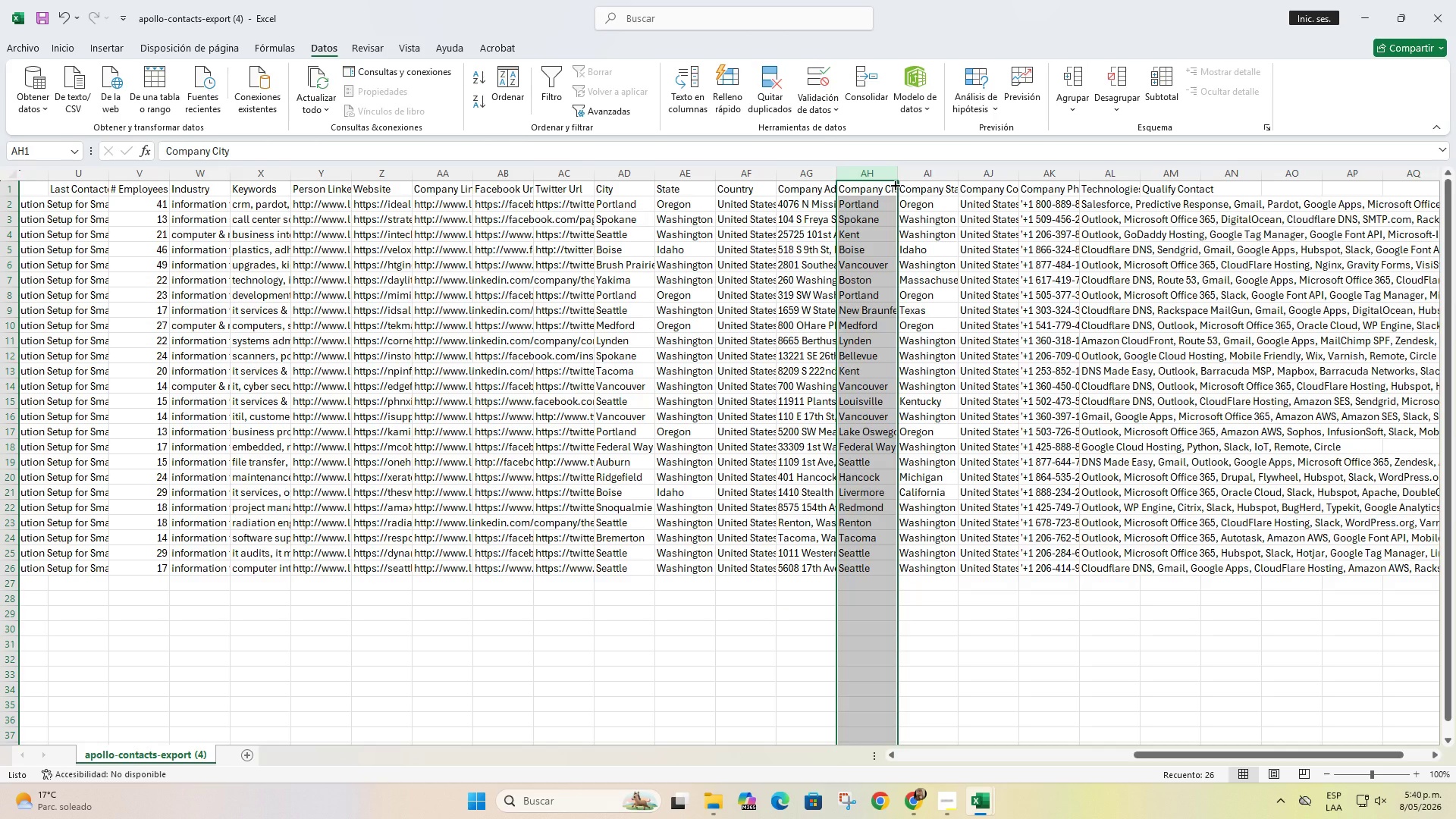 
key(Shift+ArrowRight)
 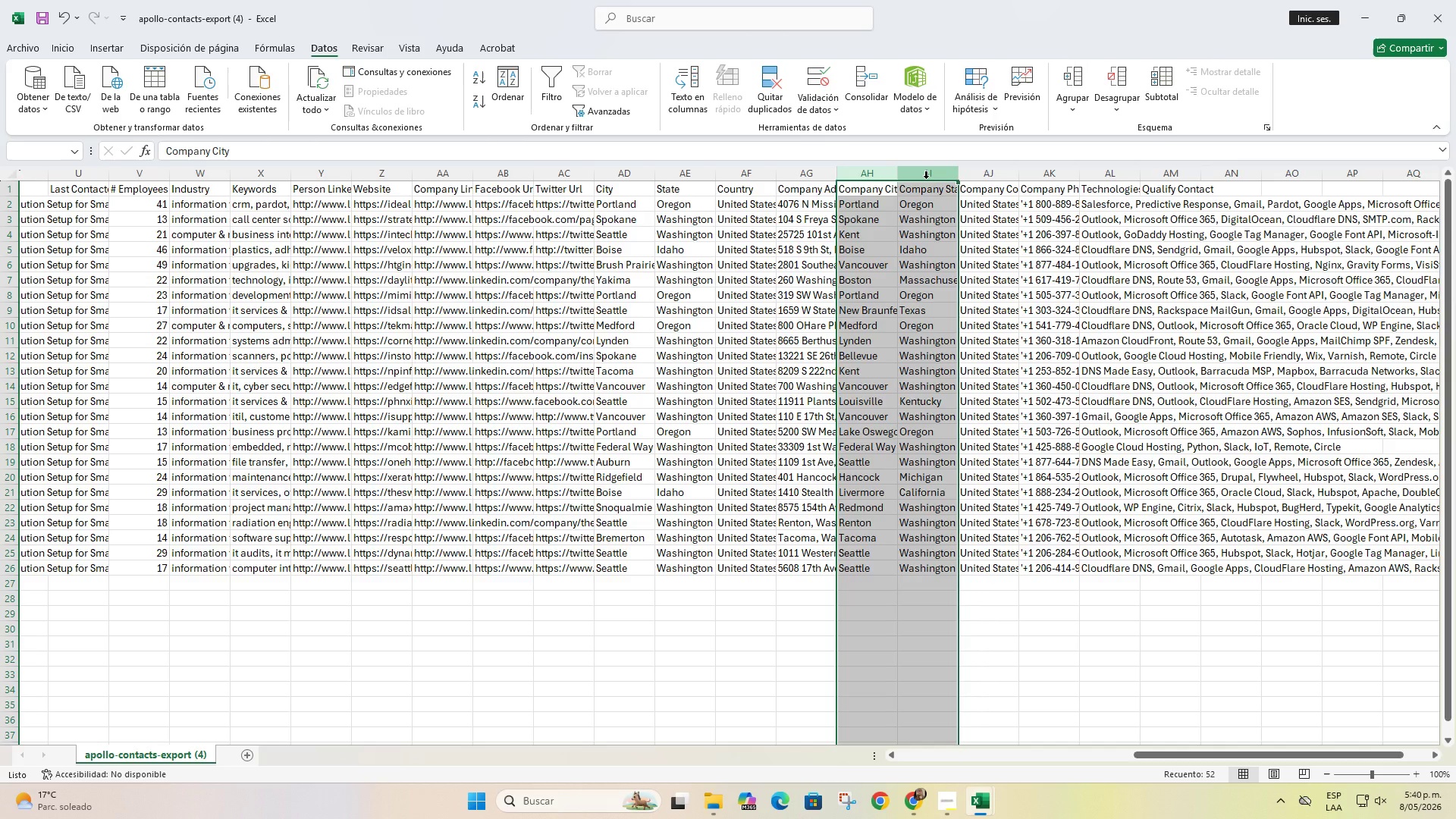 
key(Shift+ArrowRight)
 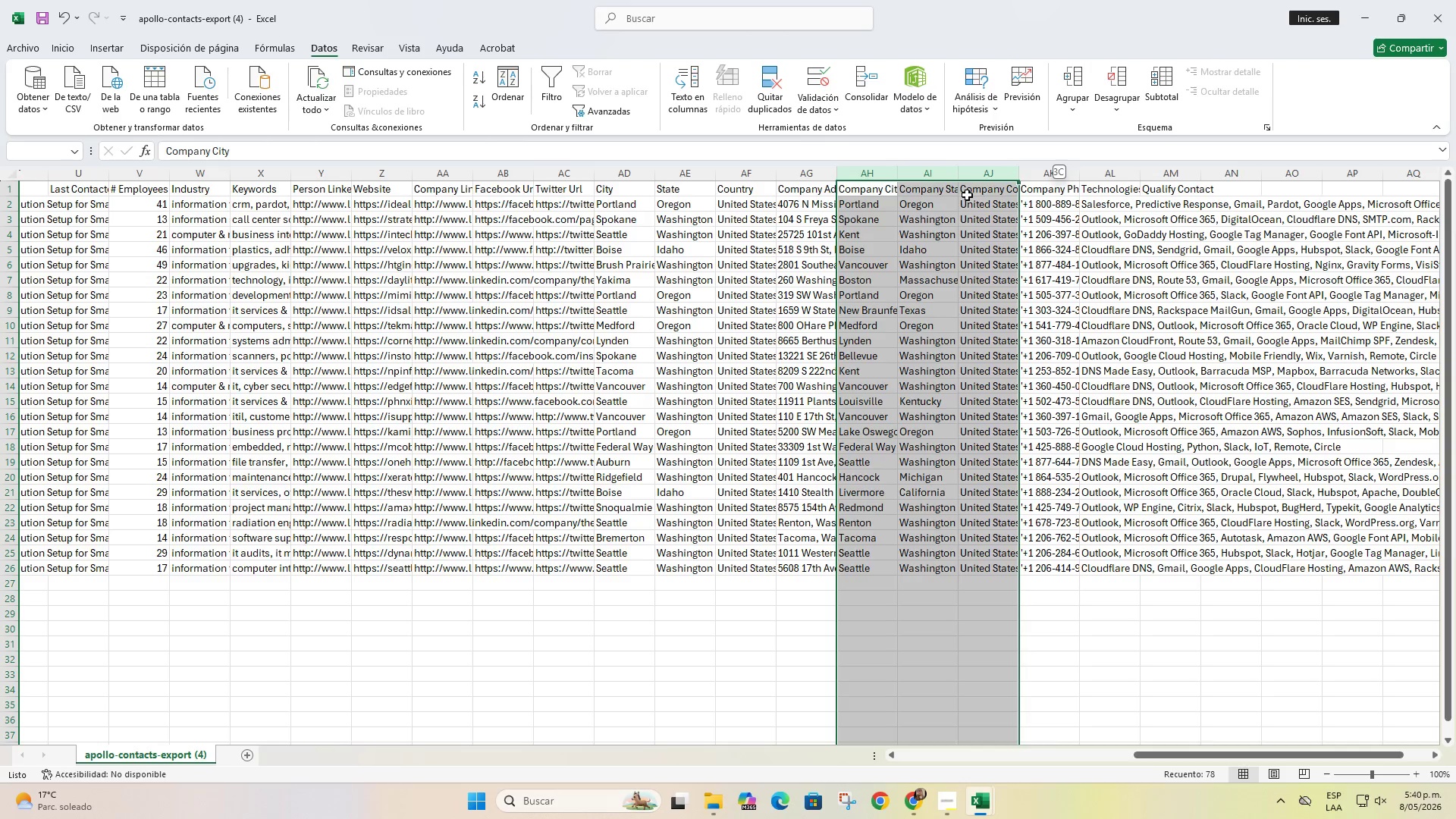 
key(Shift+ArrowRight)
 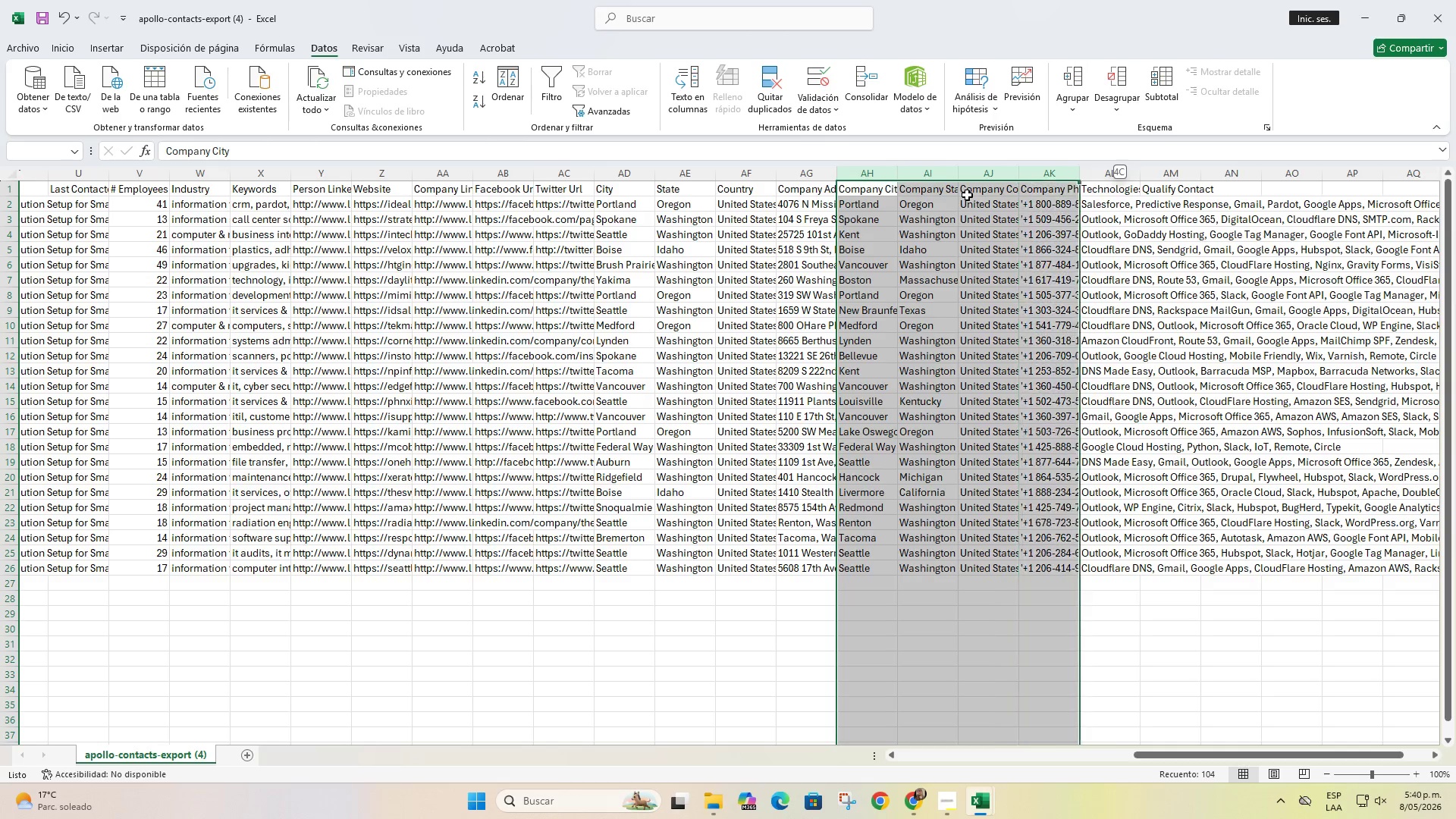 
key(Shift+ArrowRight)
 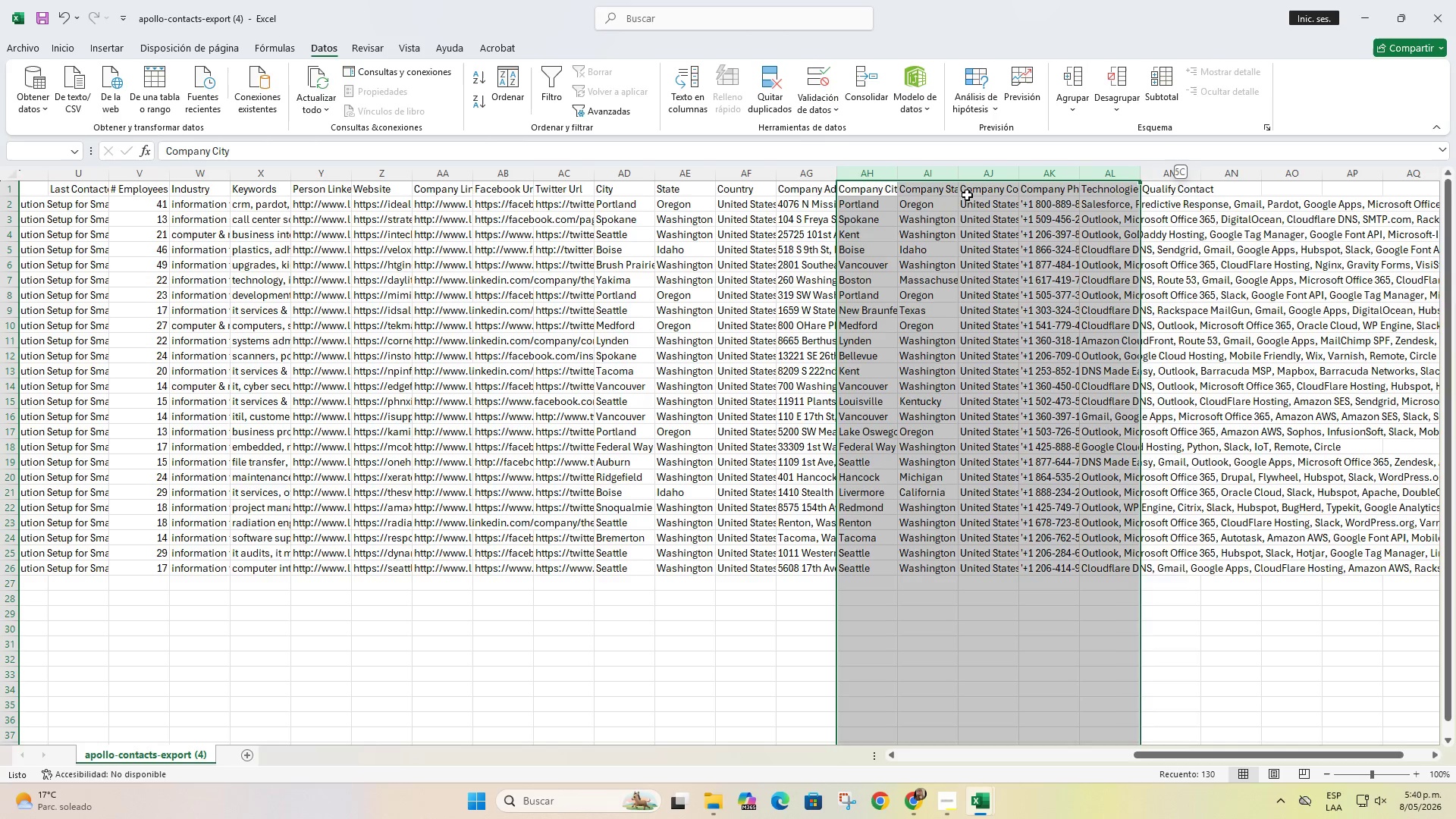 
key(Shift+ArrowRight)
 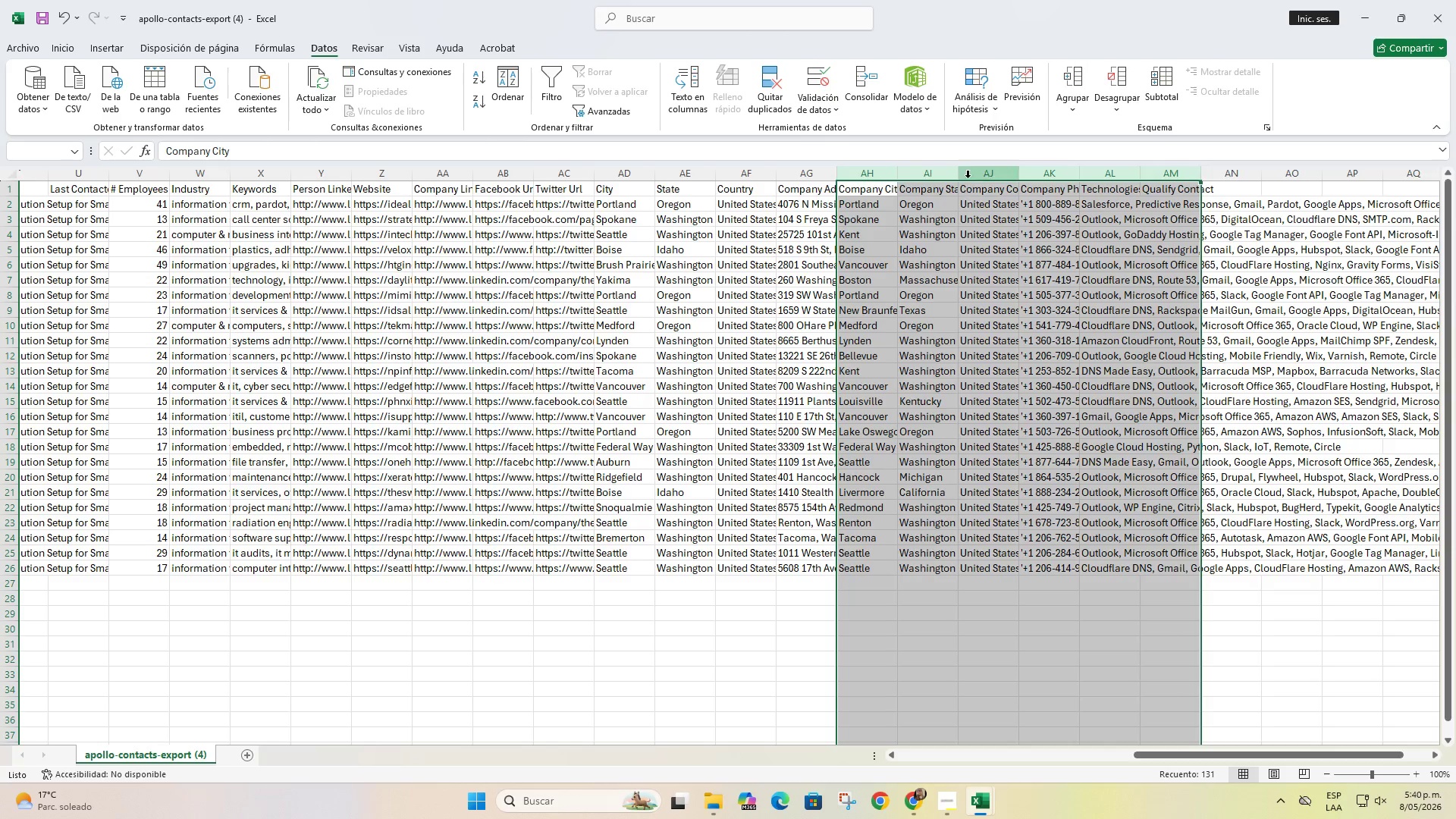 
right_click([969, 173])
 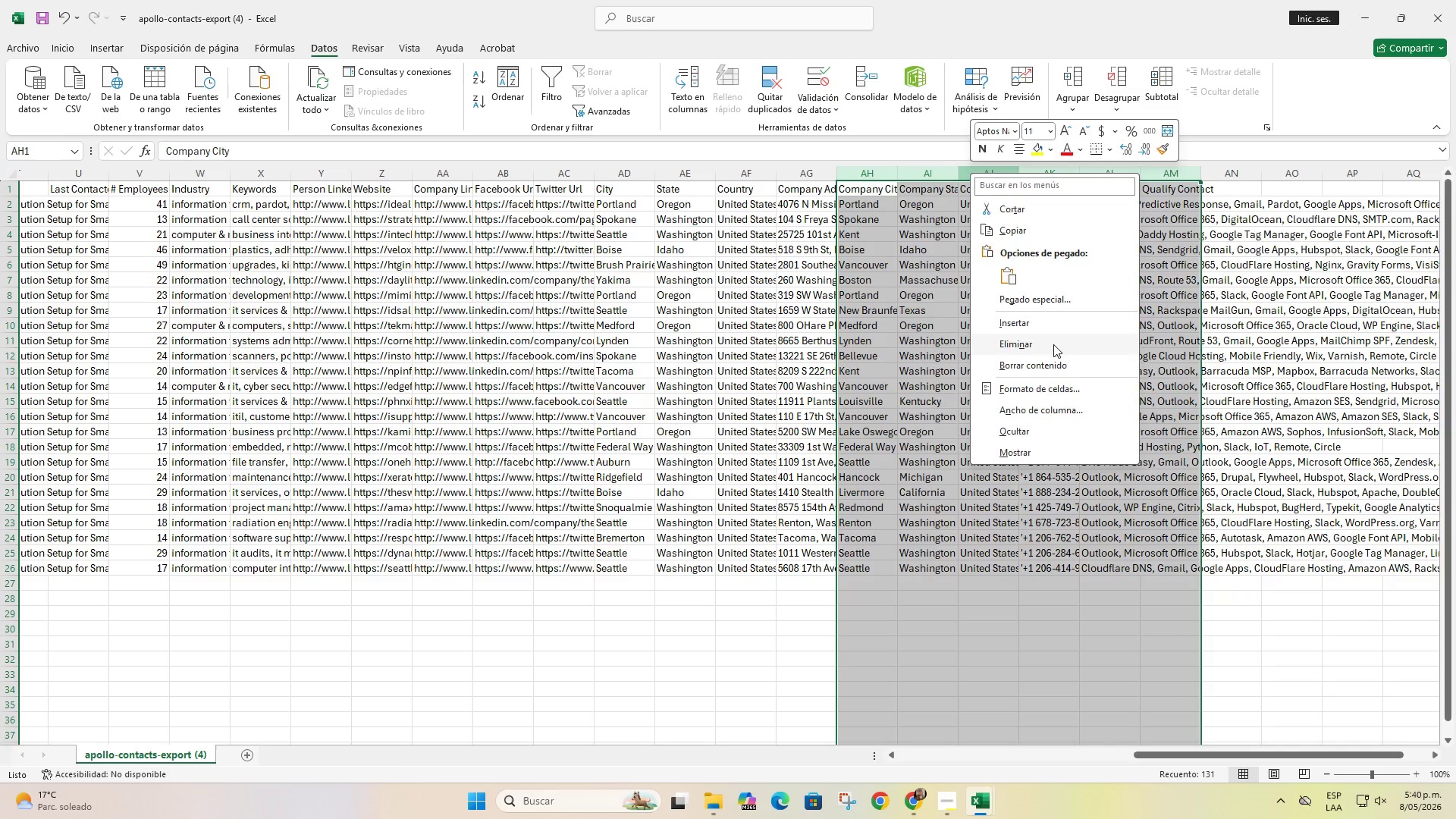 
left_click([1053, 344])
 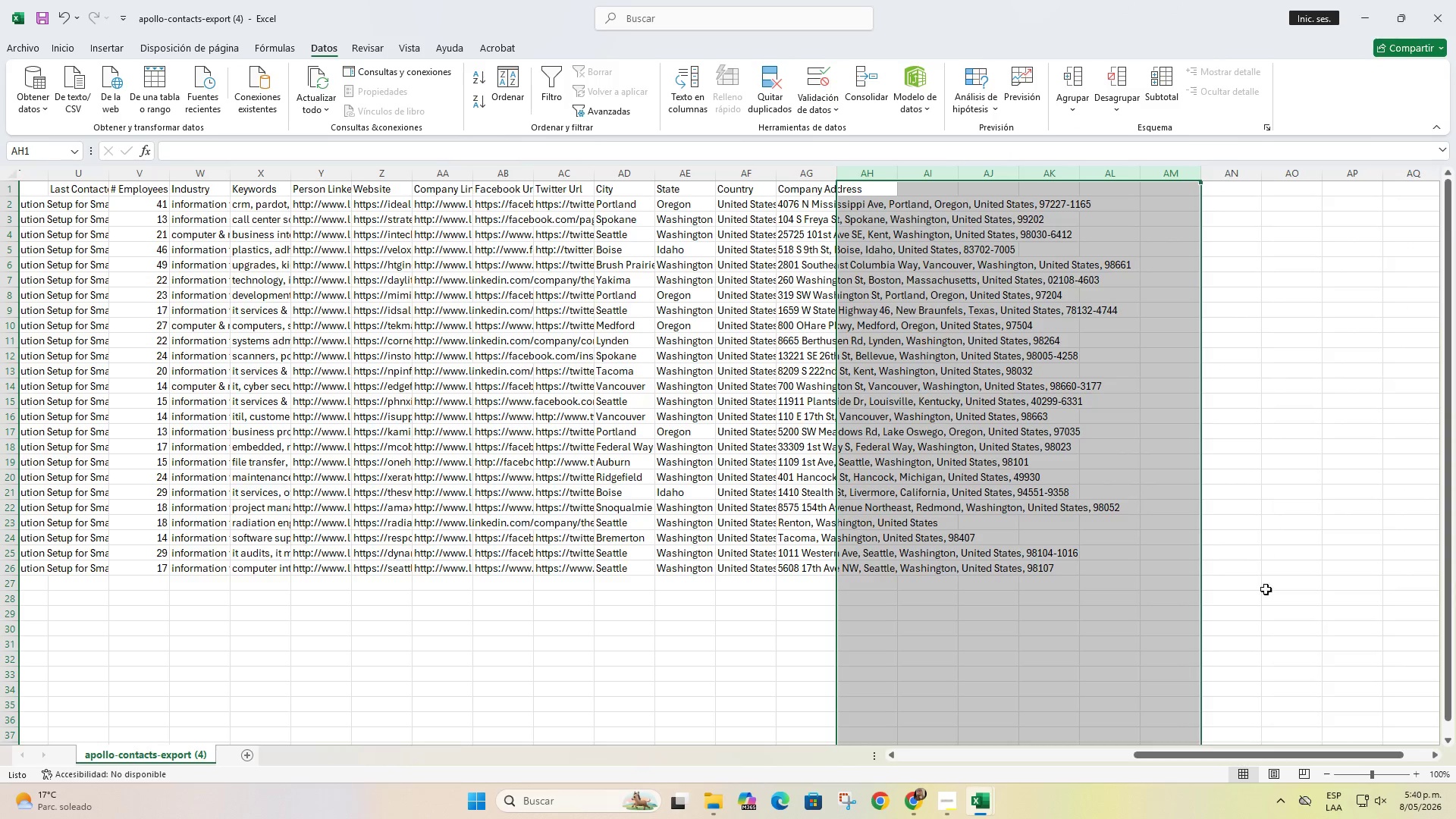 
left_click([1277, 641])
 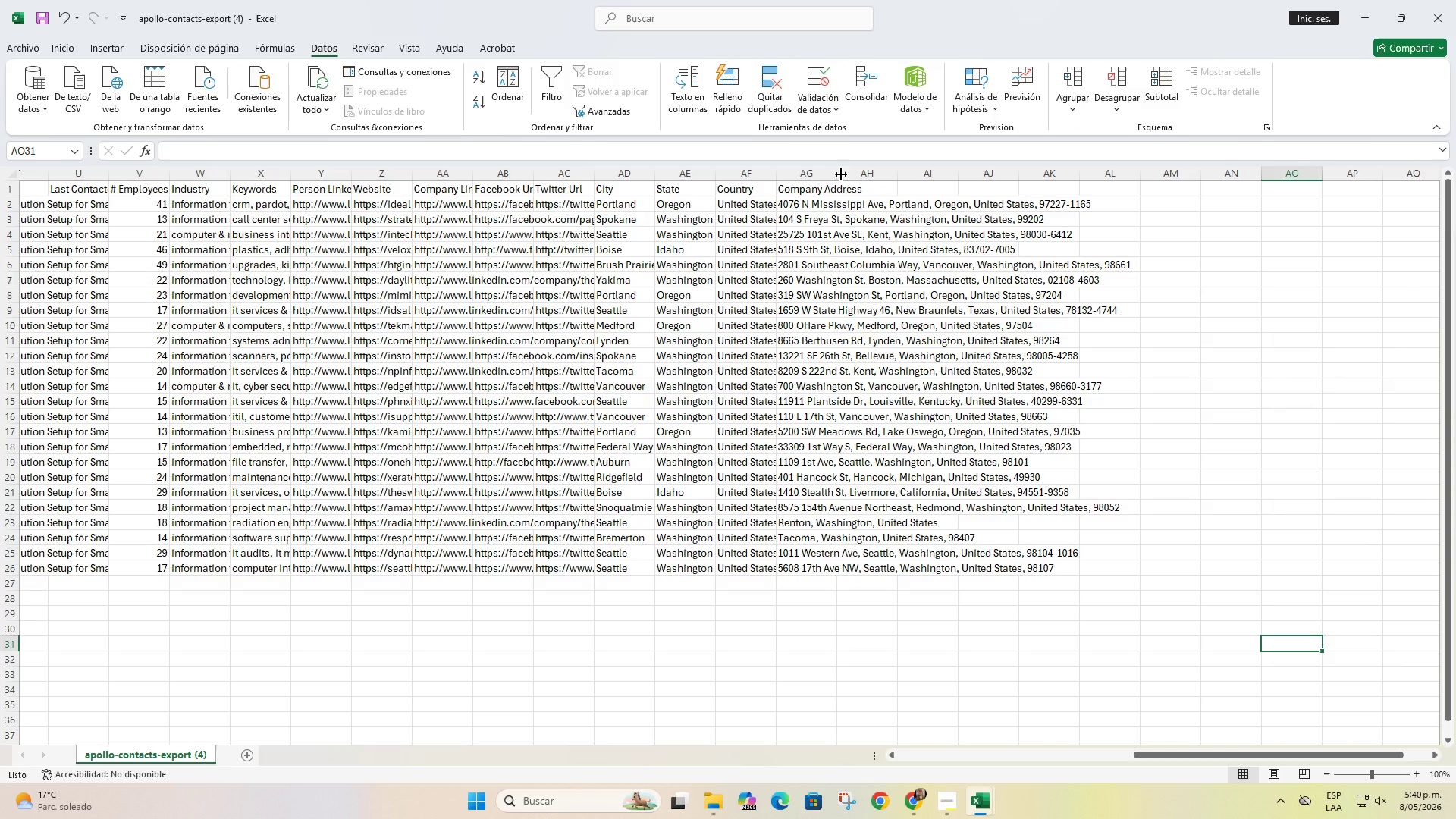 
left_click([810, 180])
 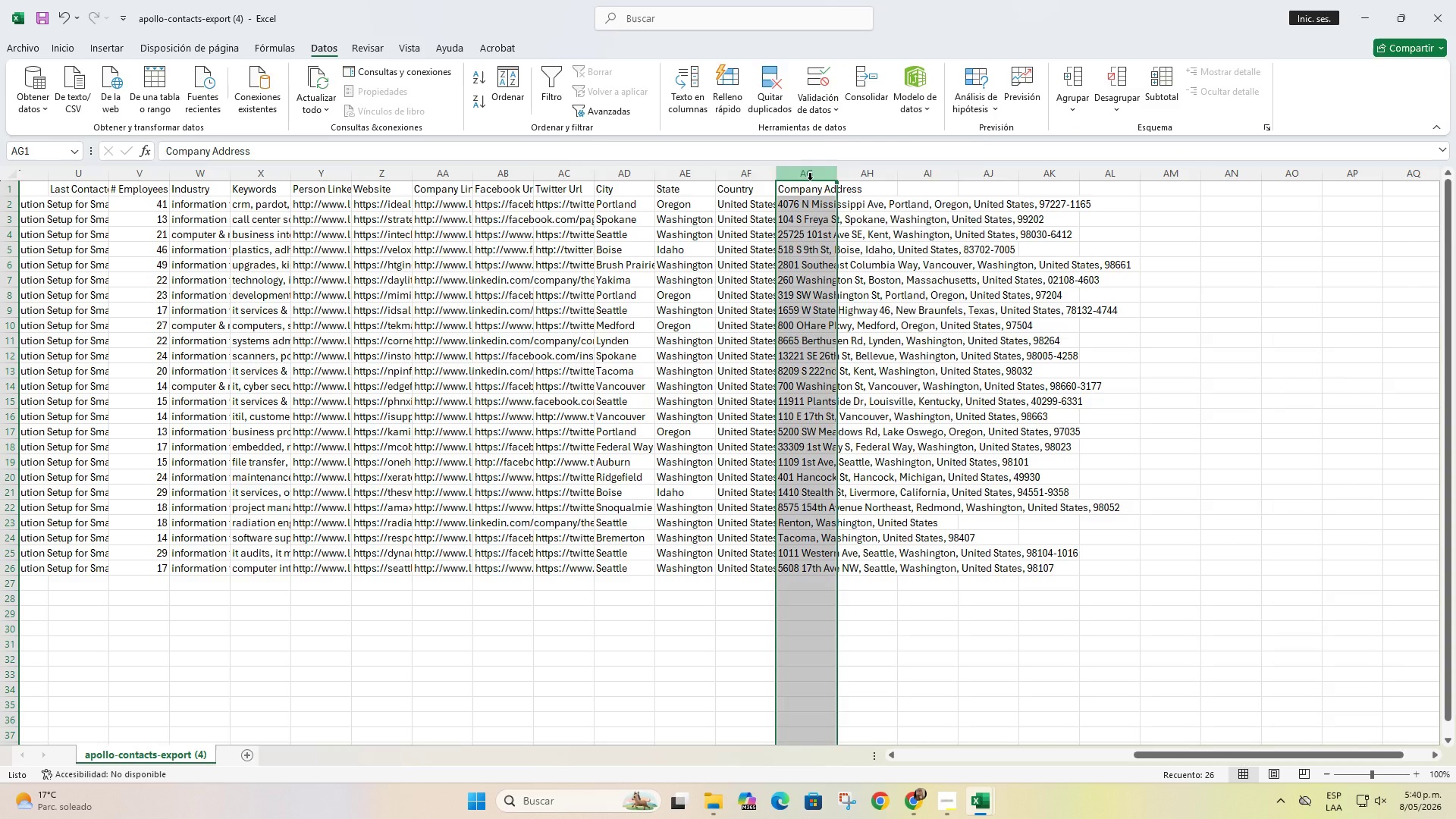 
right_click([810, 180])
 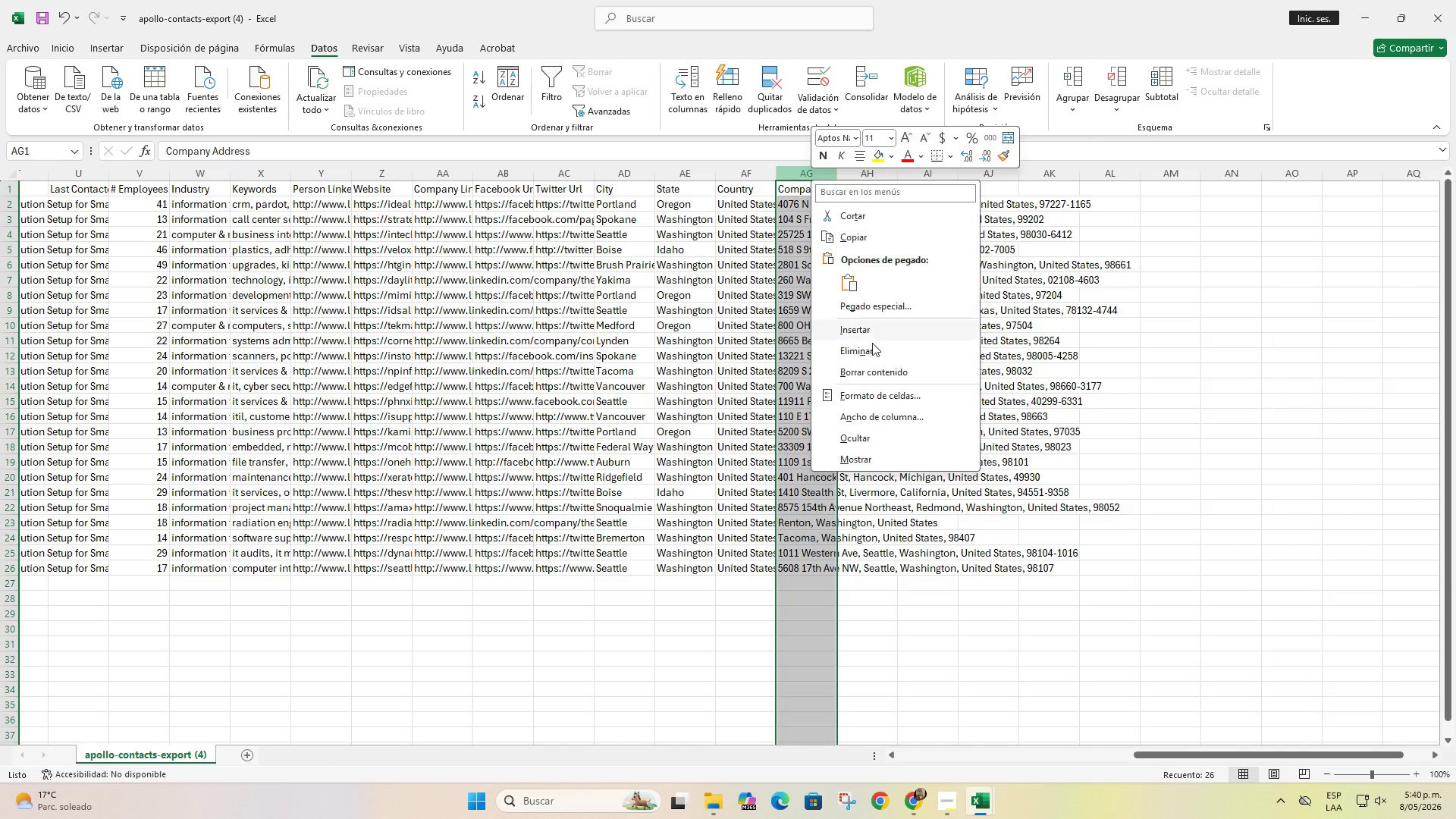 
left_click([875, 350])
 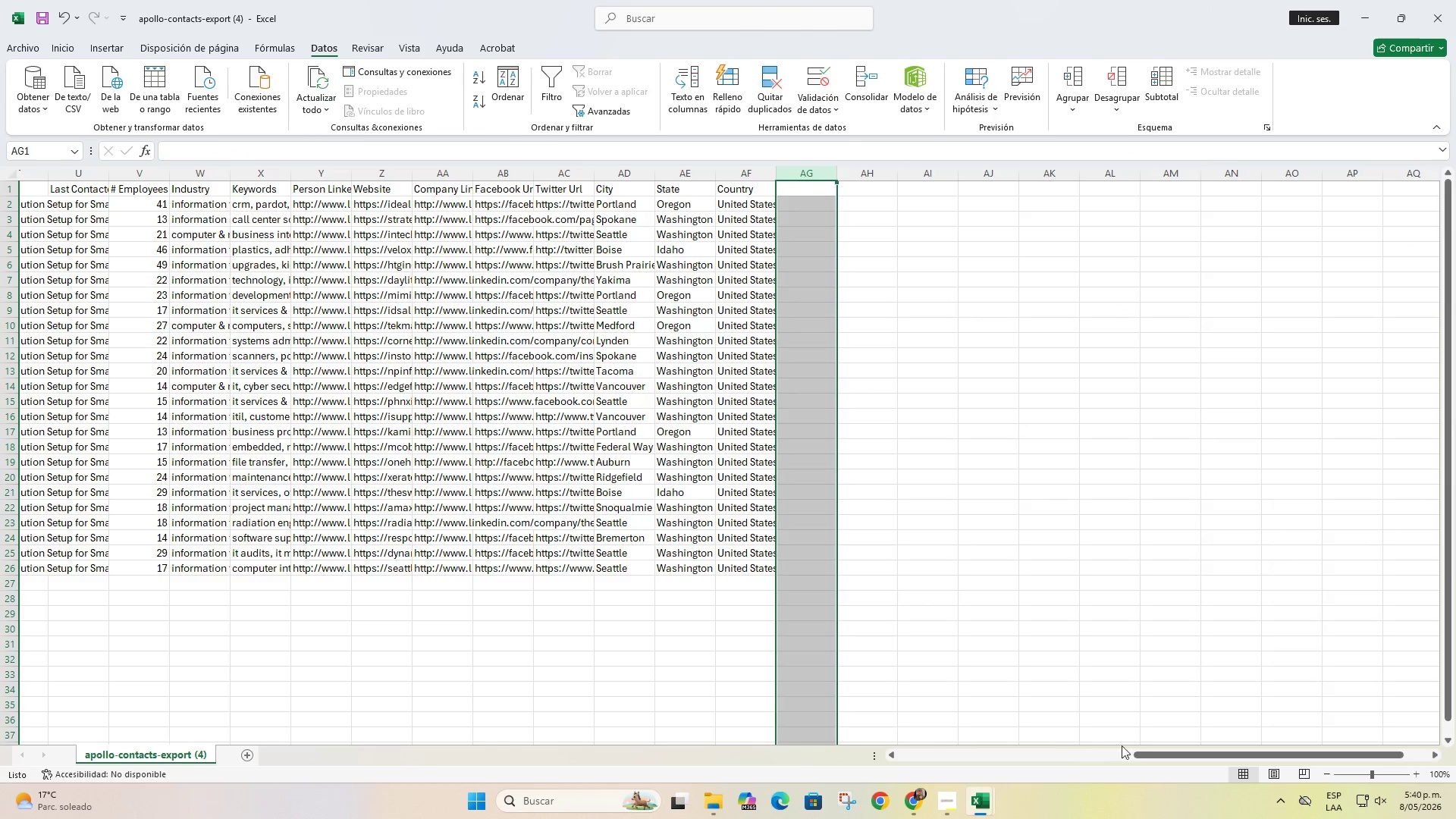 
left_click_drag(start_coordinate=[1144, 754], to_coordinate=[843, 740])
 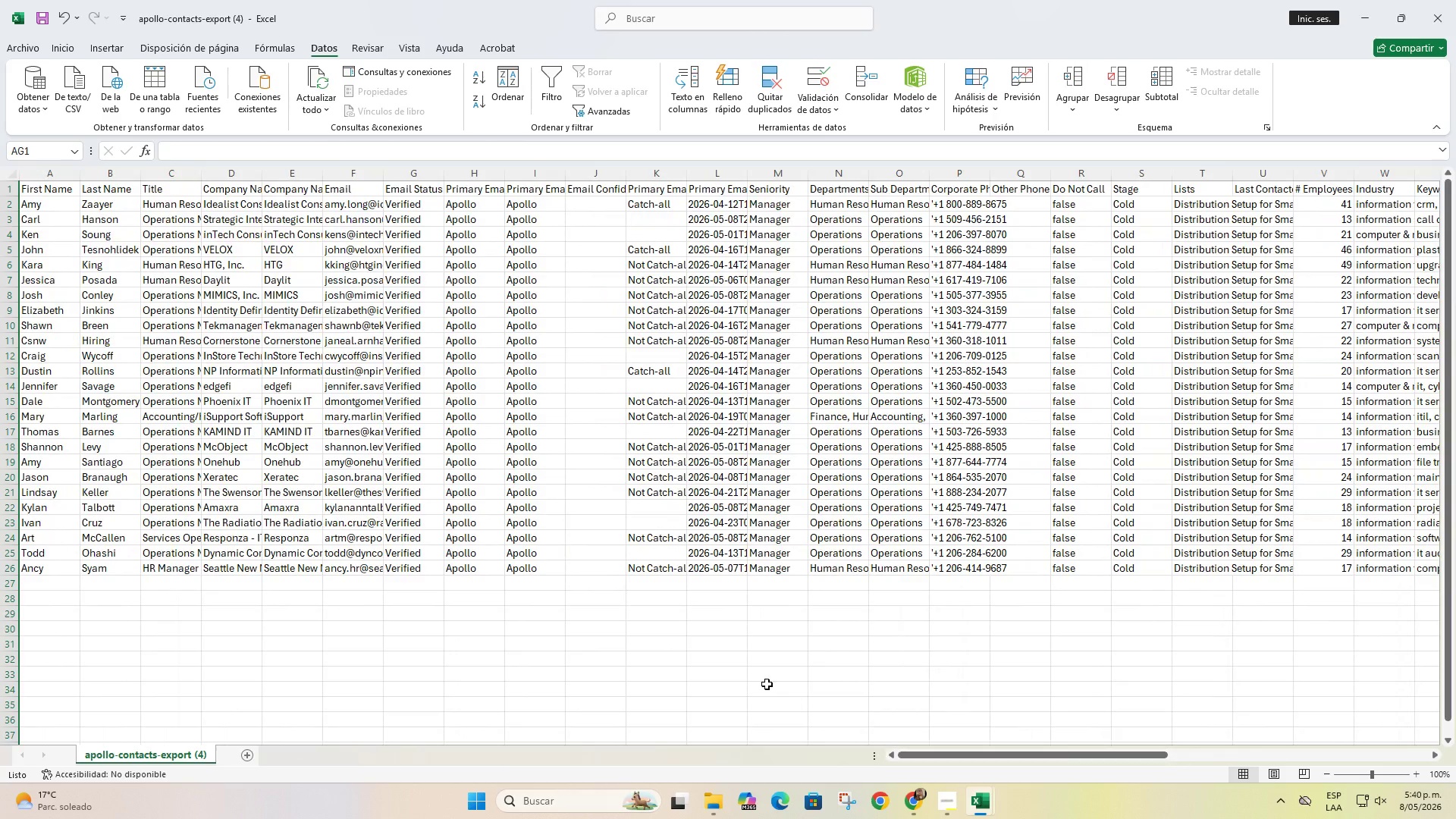 
left_click([767, 684])
 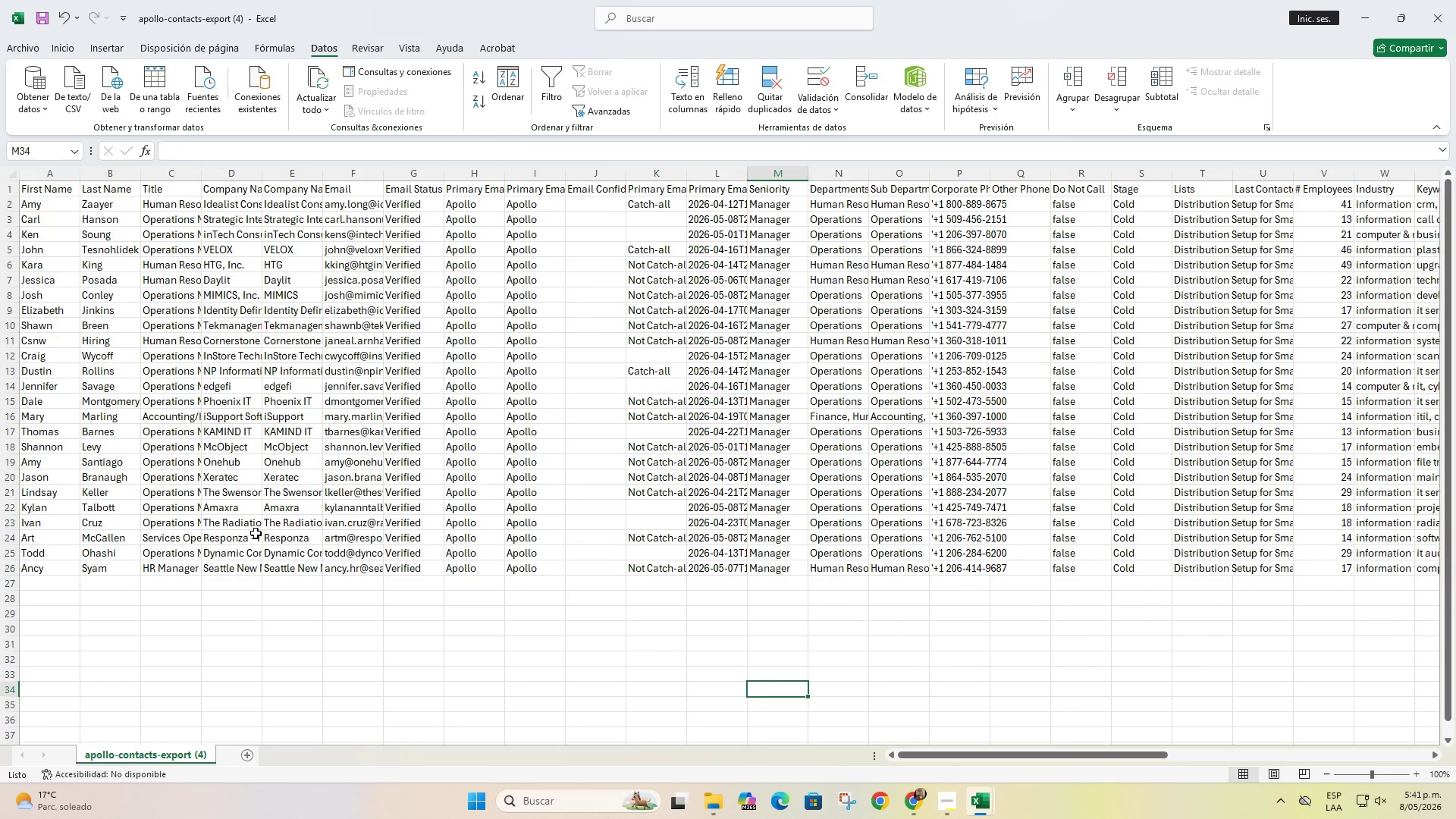 
wait(7.17)
 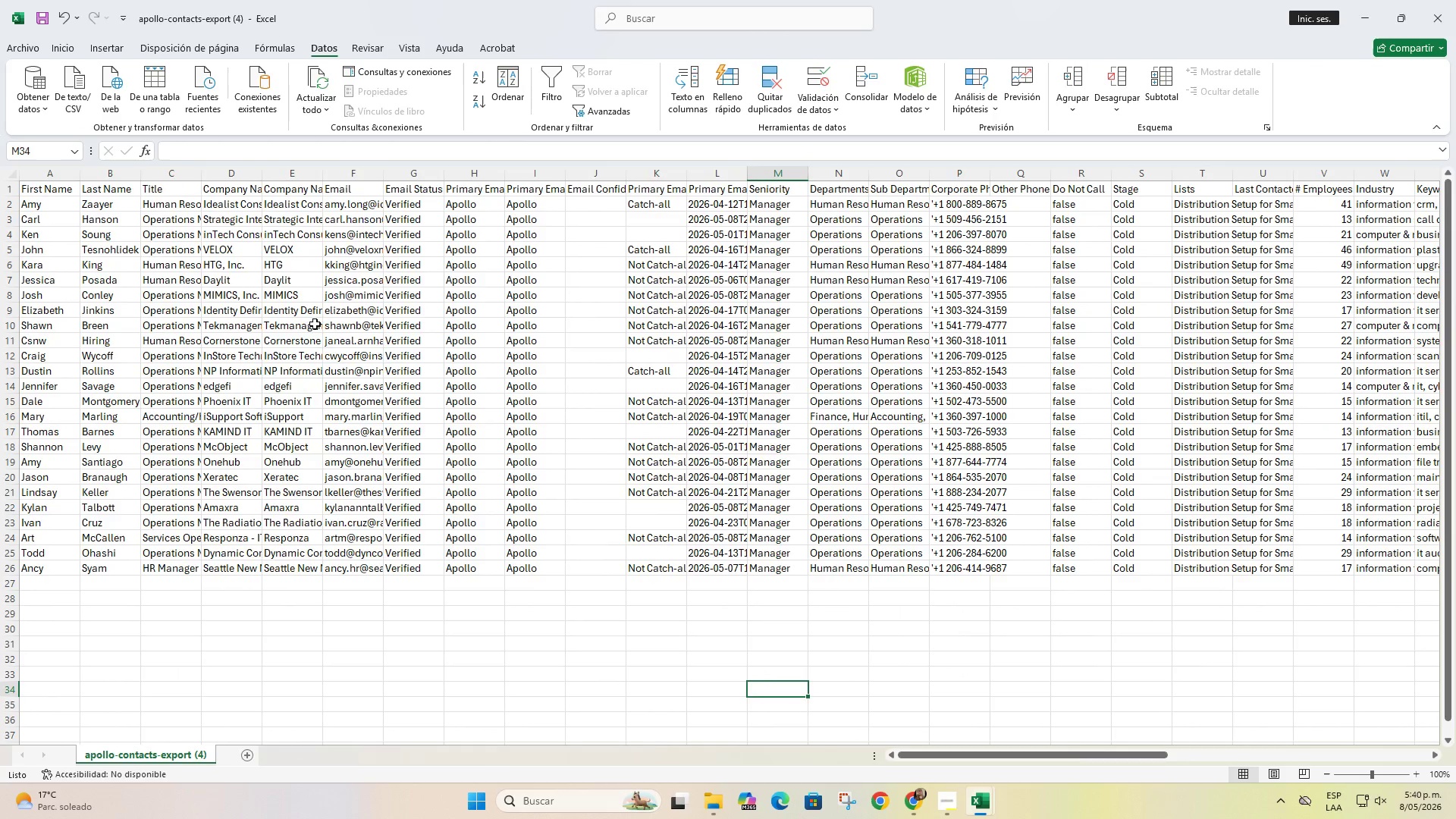 
left_click([43, 21])
 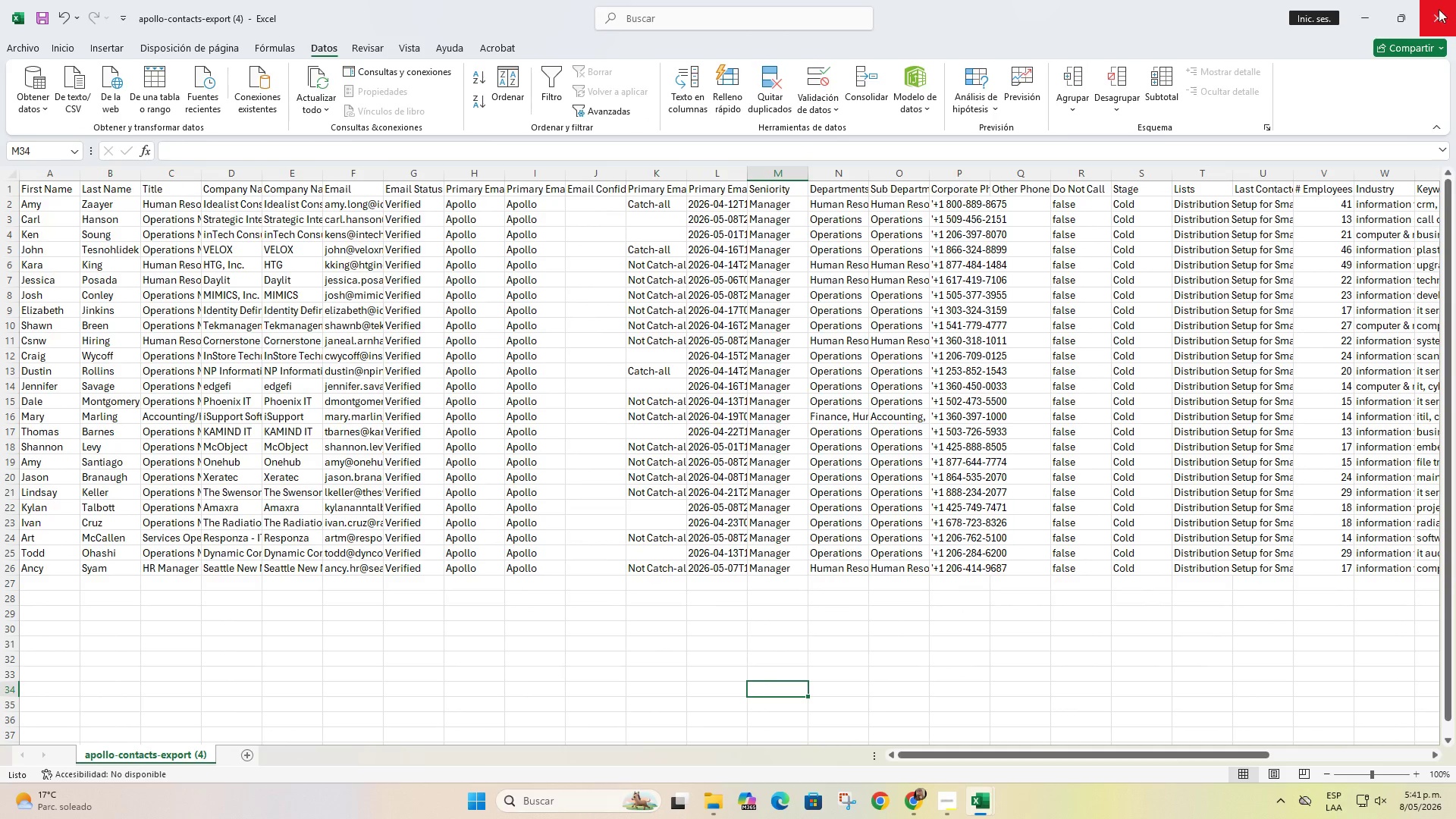 
left_click([1439, 9])
 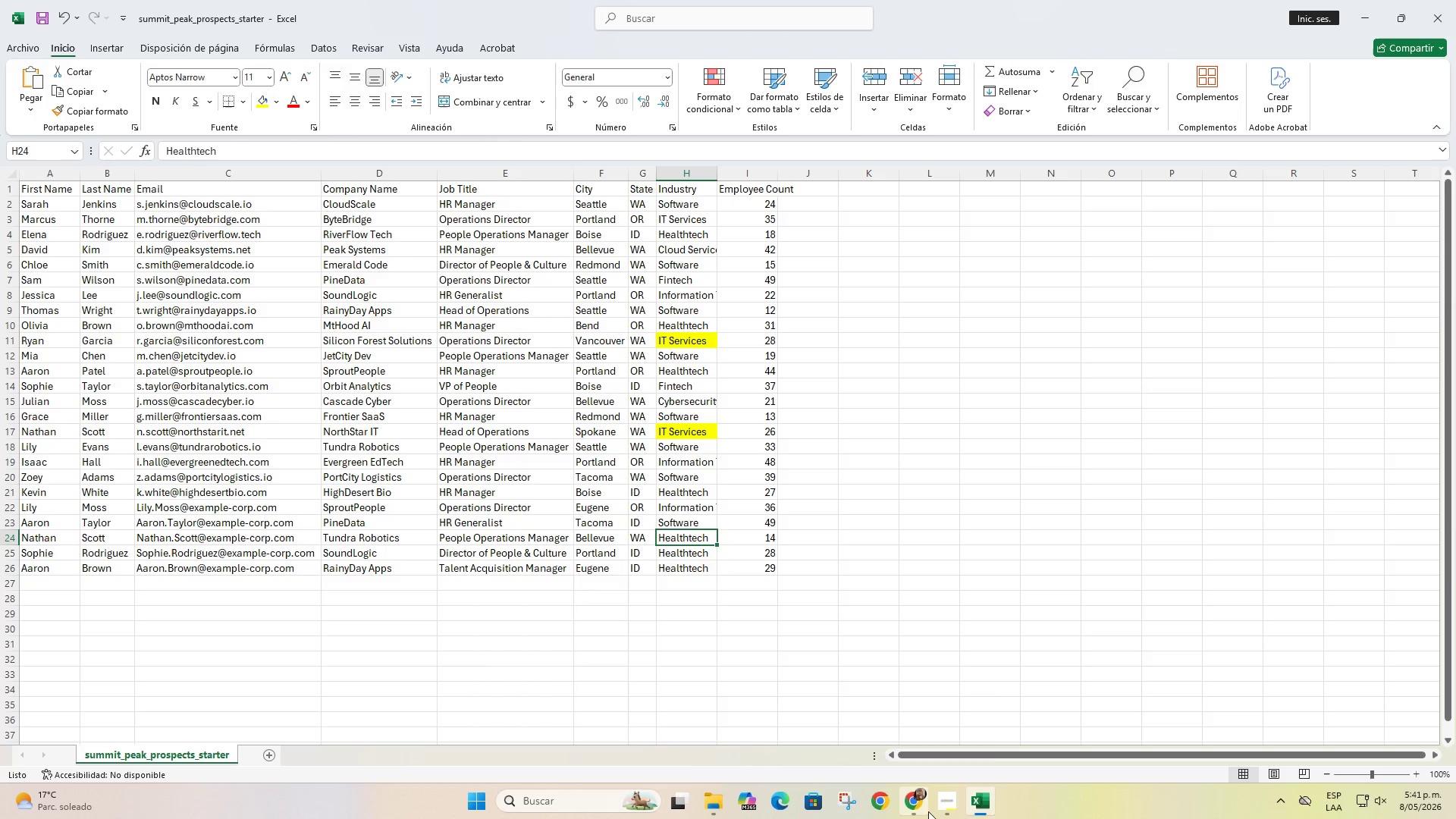 
left_click([946, 805])